 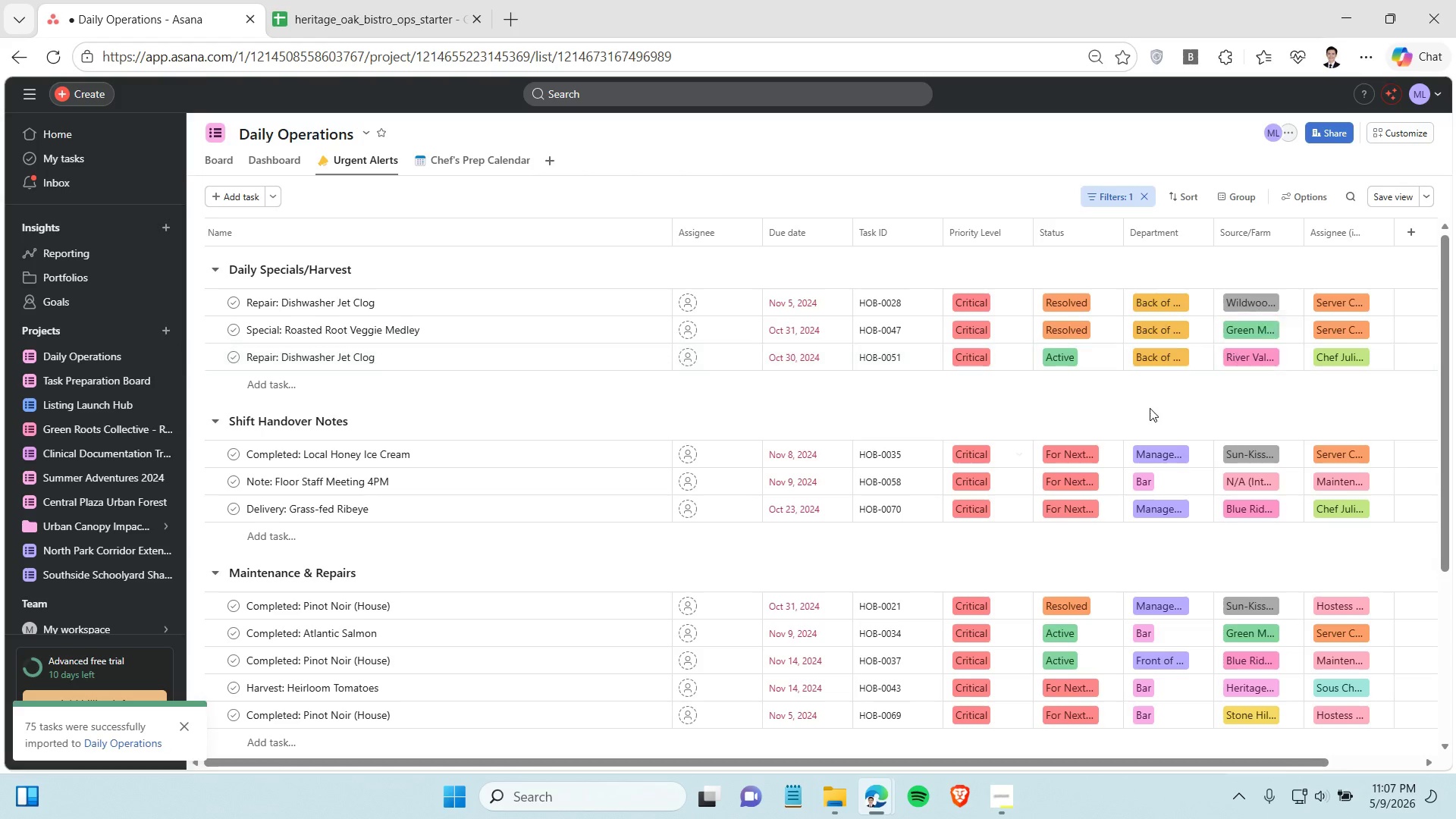 
left_click([742, 229])
 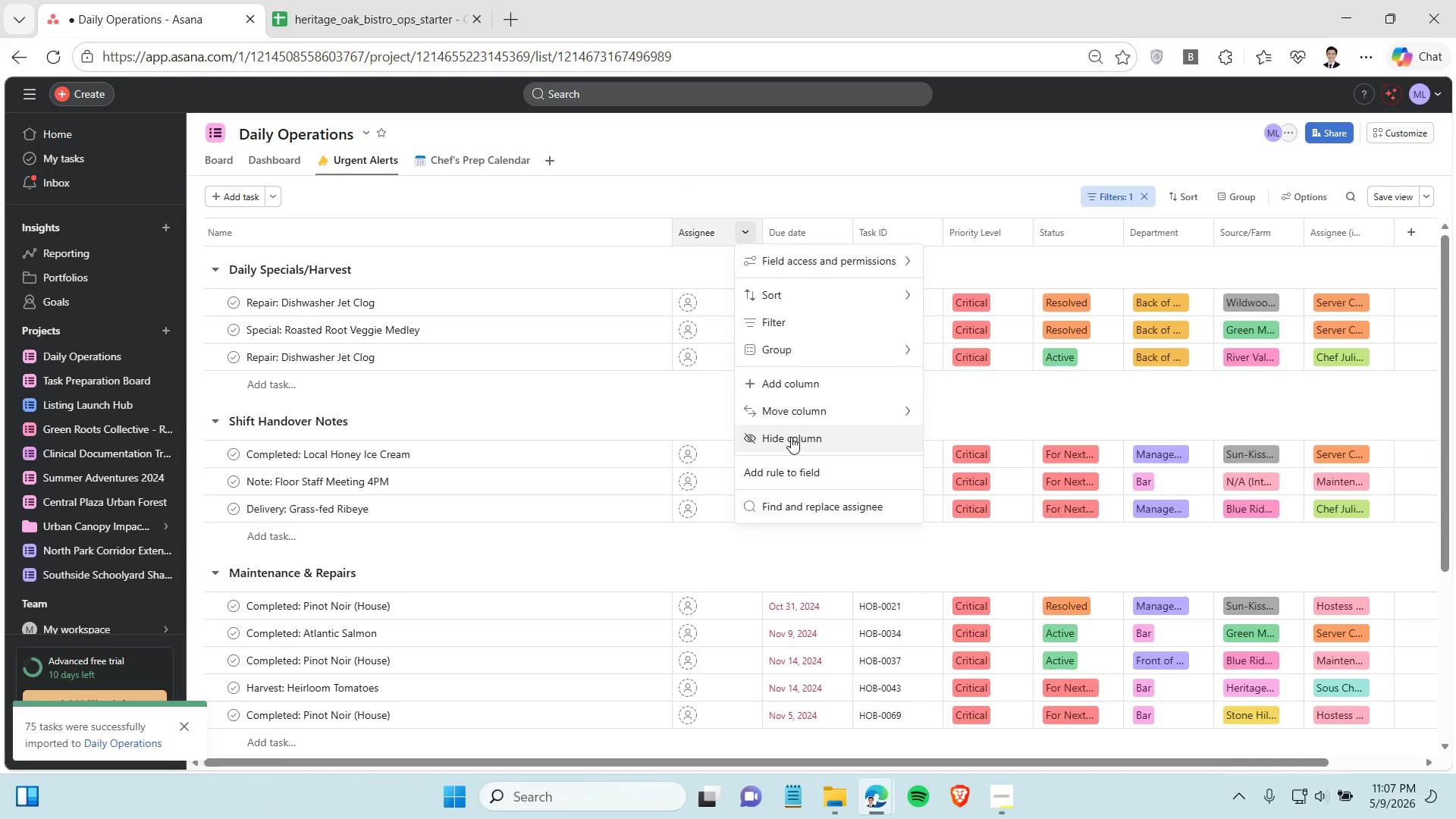 
left_click([791, 437])
 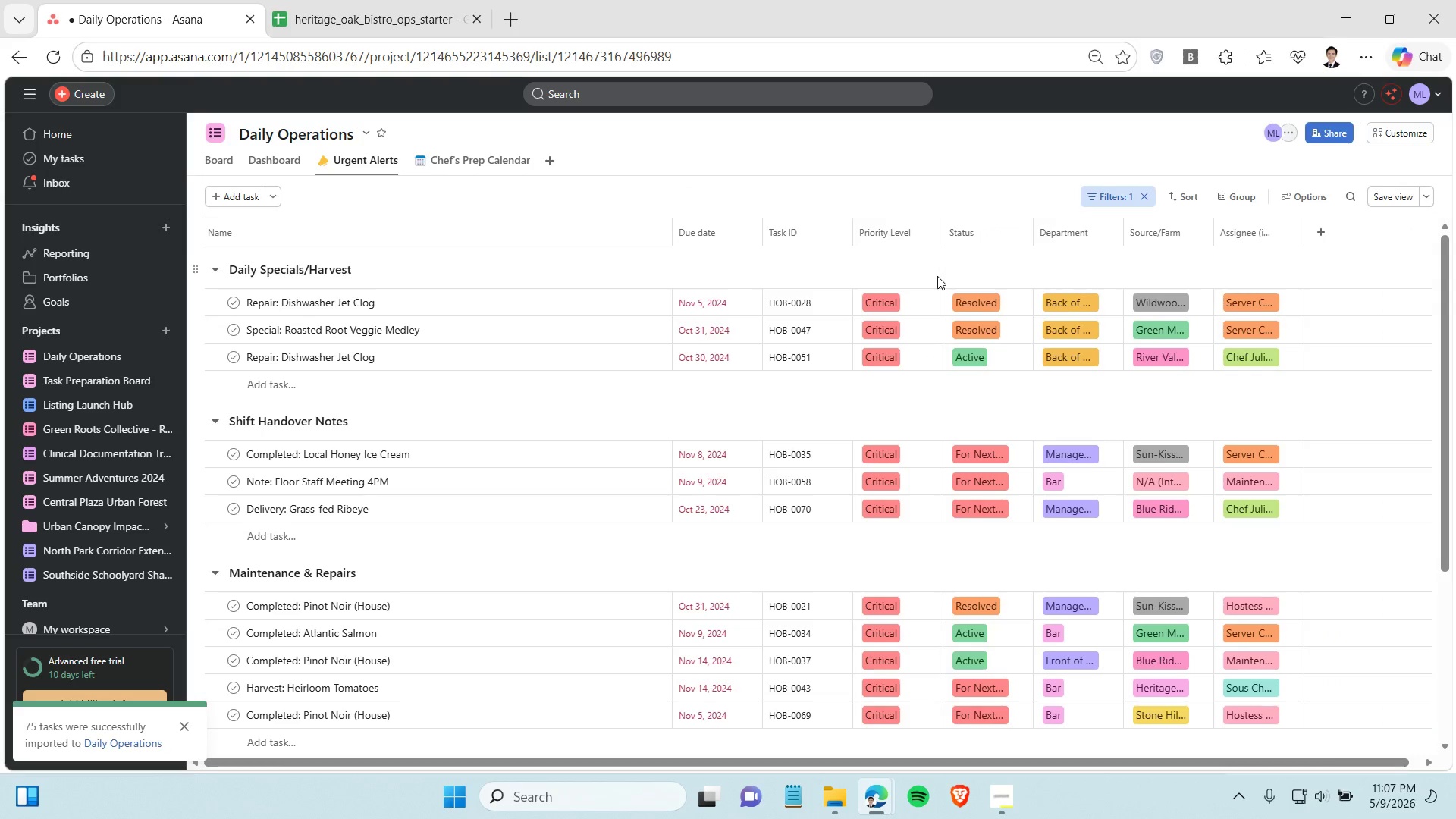 
wait(8.55)
 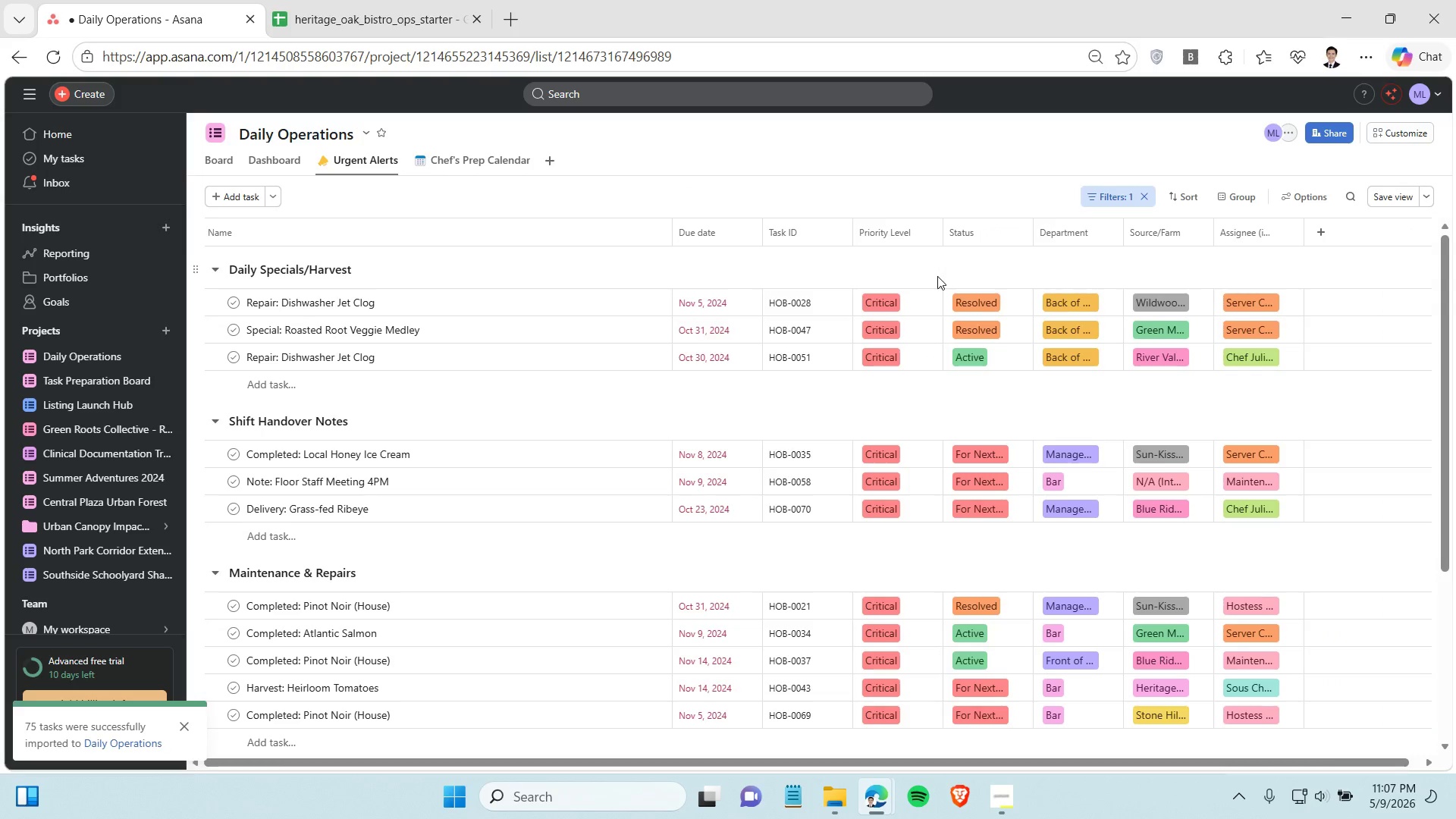 
left_click_drag(start_coordinate=[1123, 228], to_coordinate=[1139, 227])
 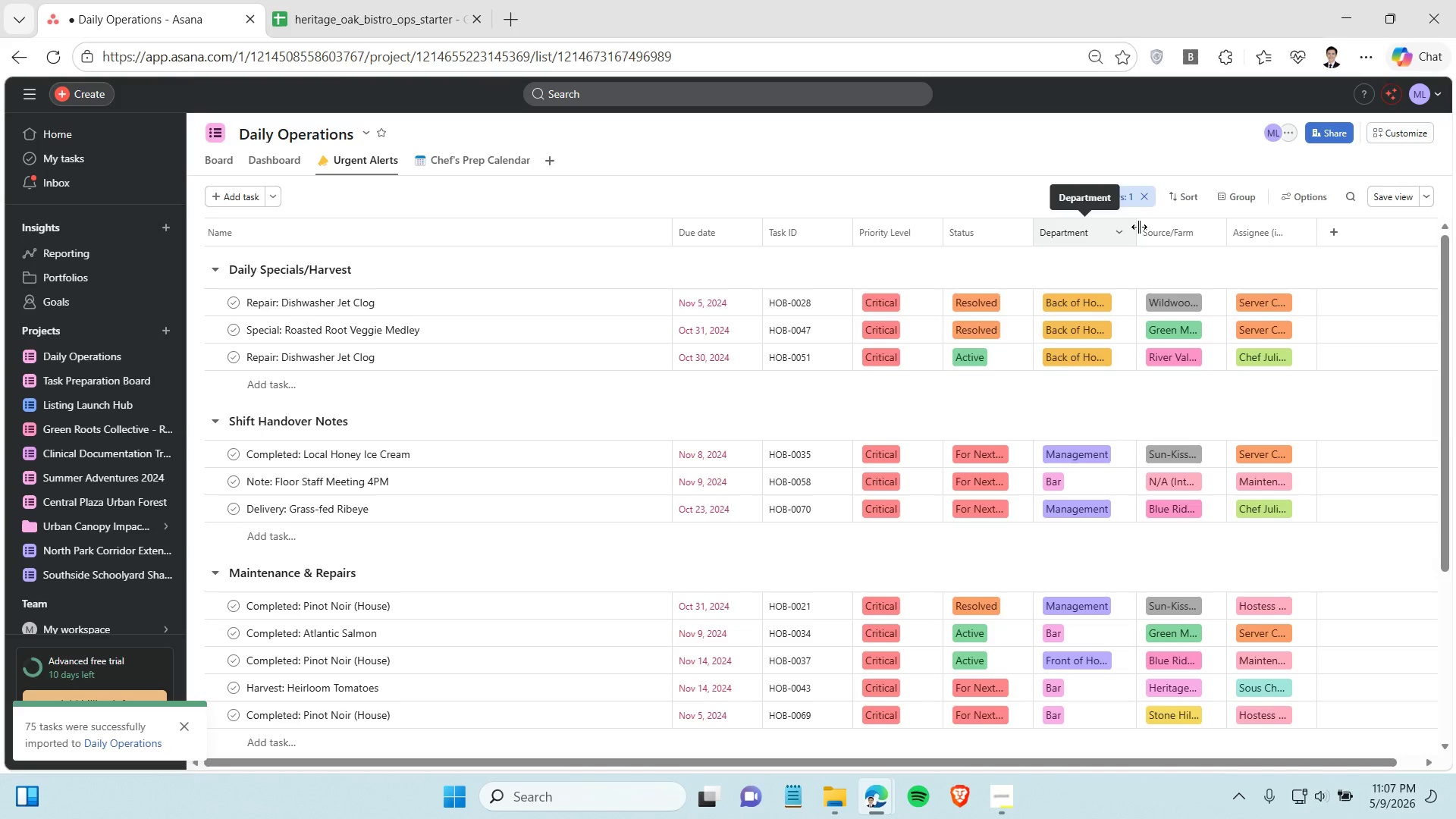 
left_click_drag(start_coordinate=[1139, 227], to_coordinate=[1156, 230])
 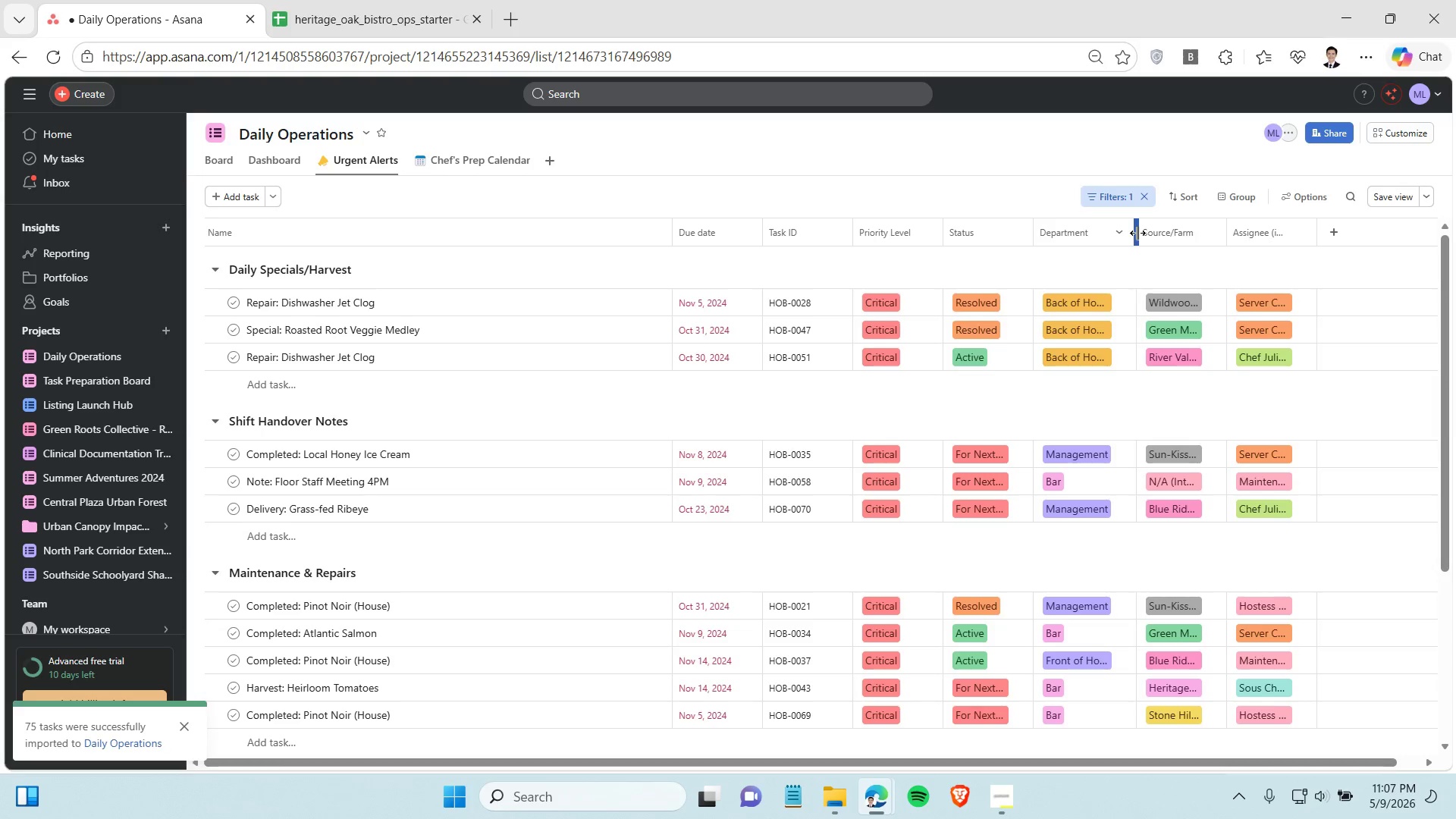 
left_click_drag(start_coordinate=[1138, 233], to_coordinate=[1166, 230])
 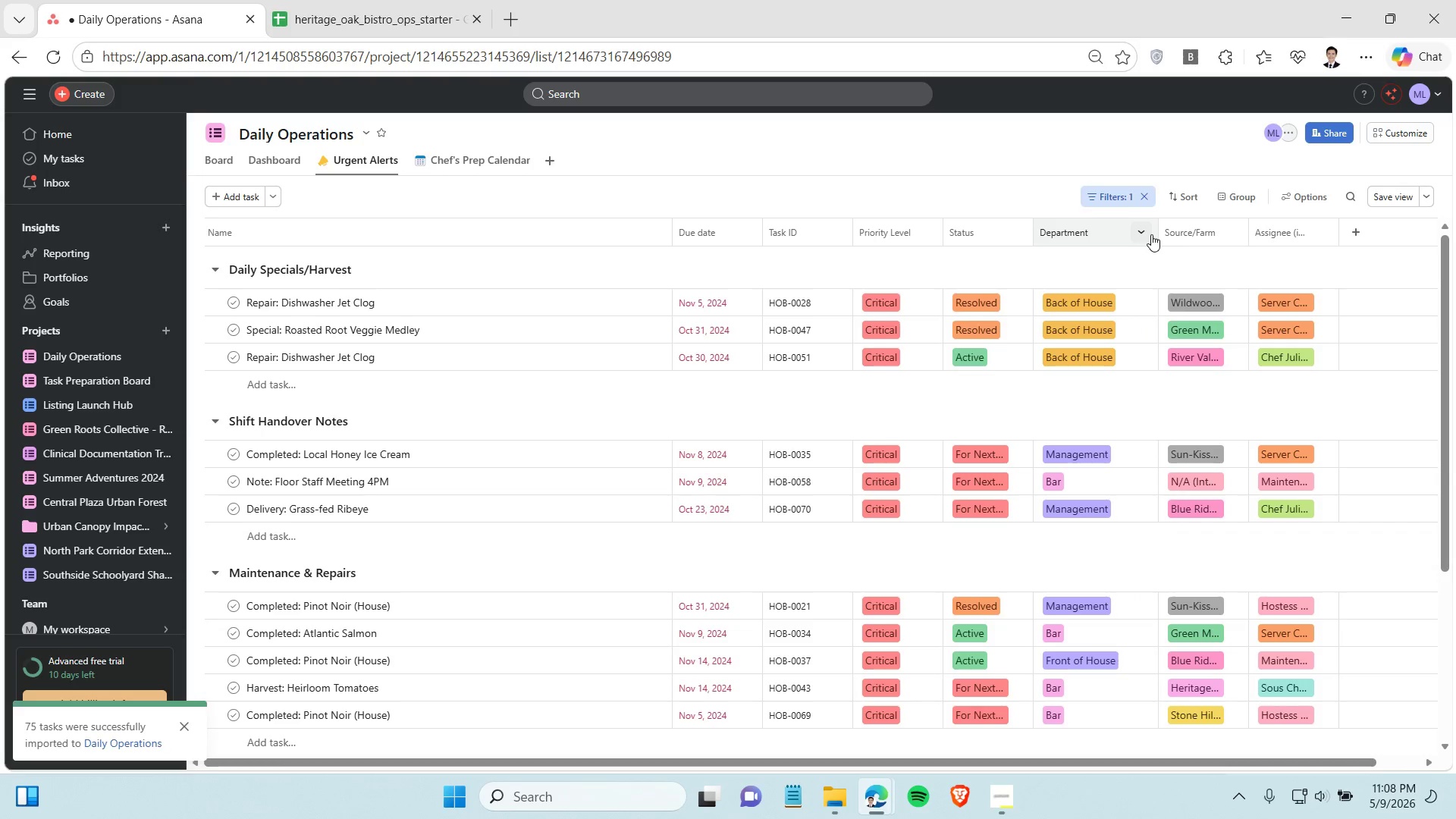 
left_click_drag(start_coordinate=[1157, 230], to_coordinate=[1181, 227])
 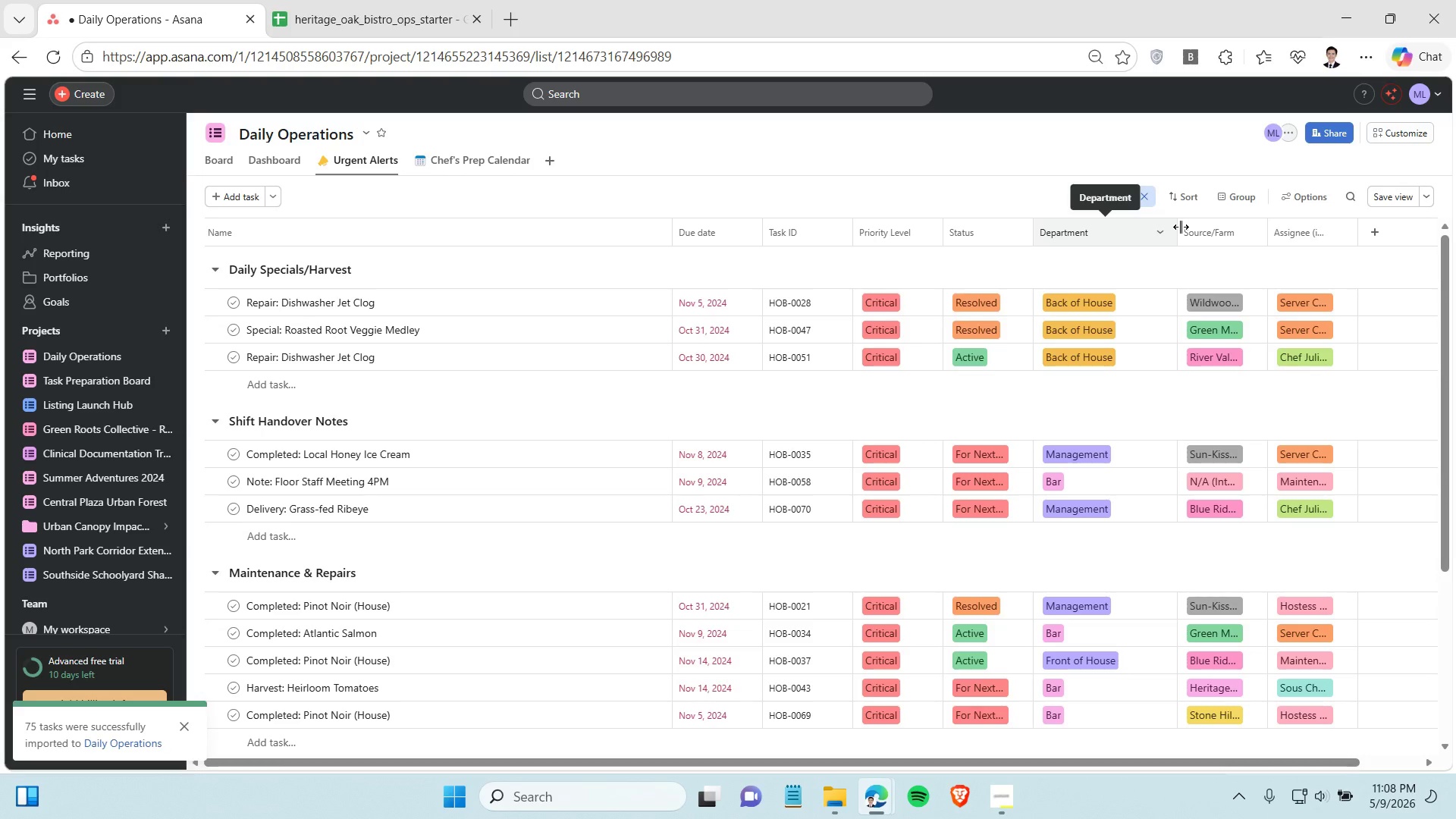 
left_click_drag(start_coordinate=[1181, 227], to_coordinate=[1164, 228])
 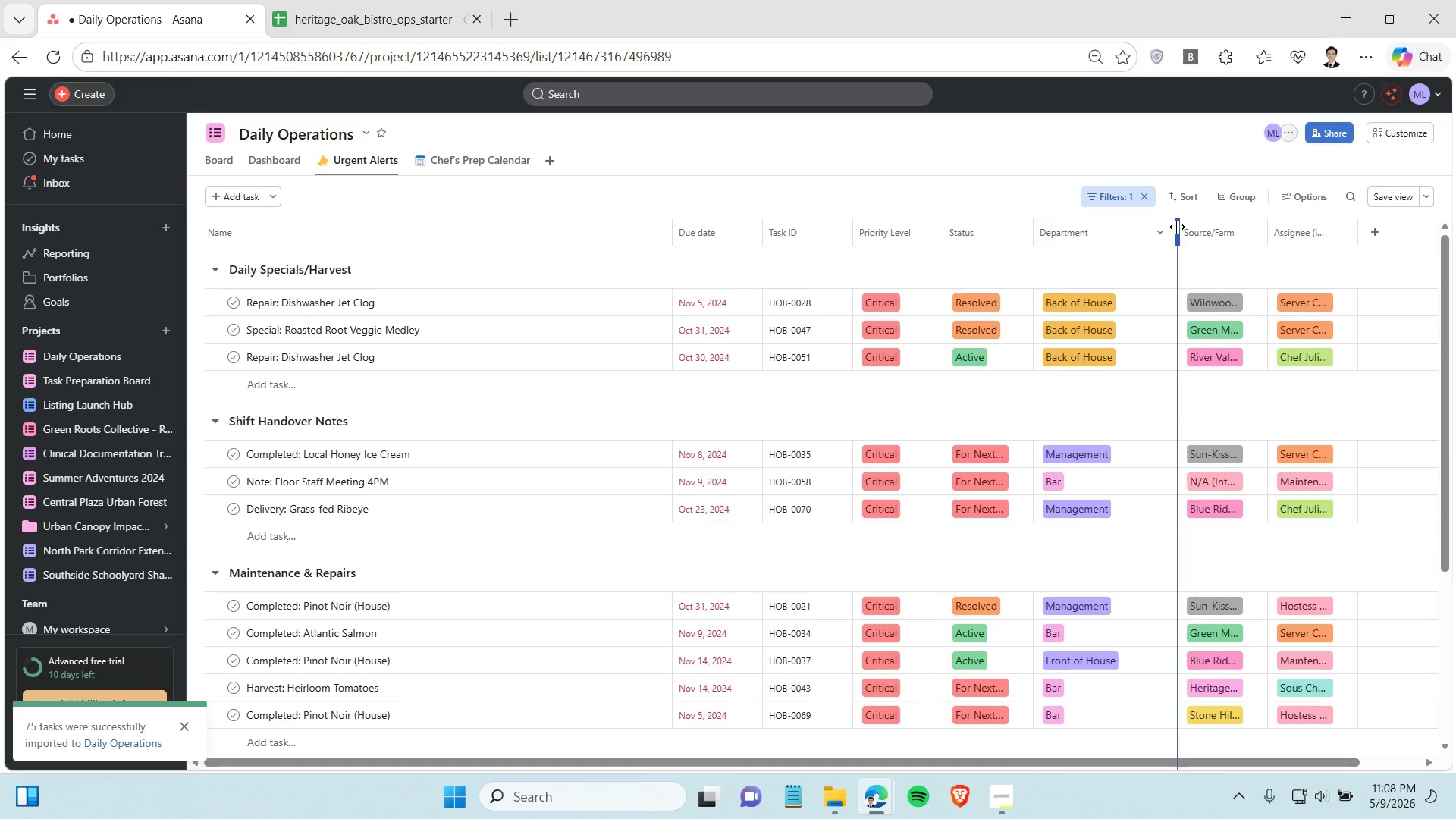 
left_click_drag(start_coordinate=[1177, 227], to_coordinate=[1133, 237])
 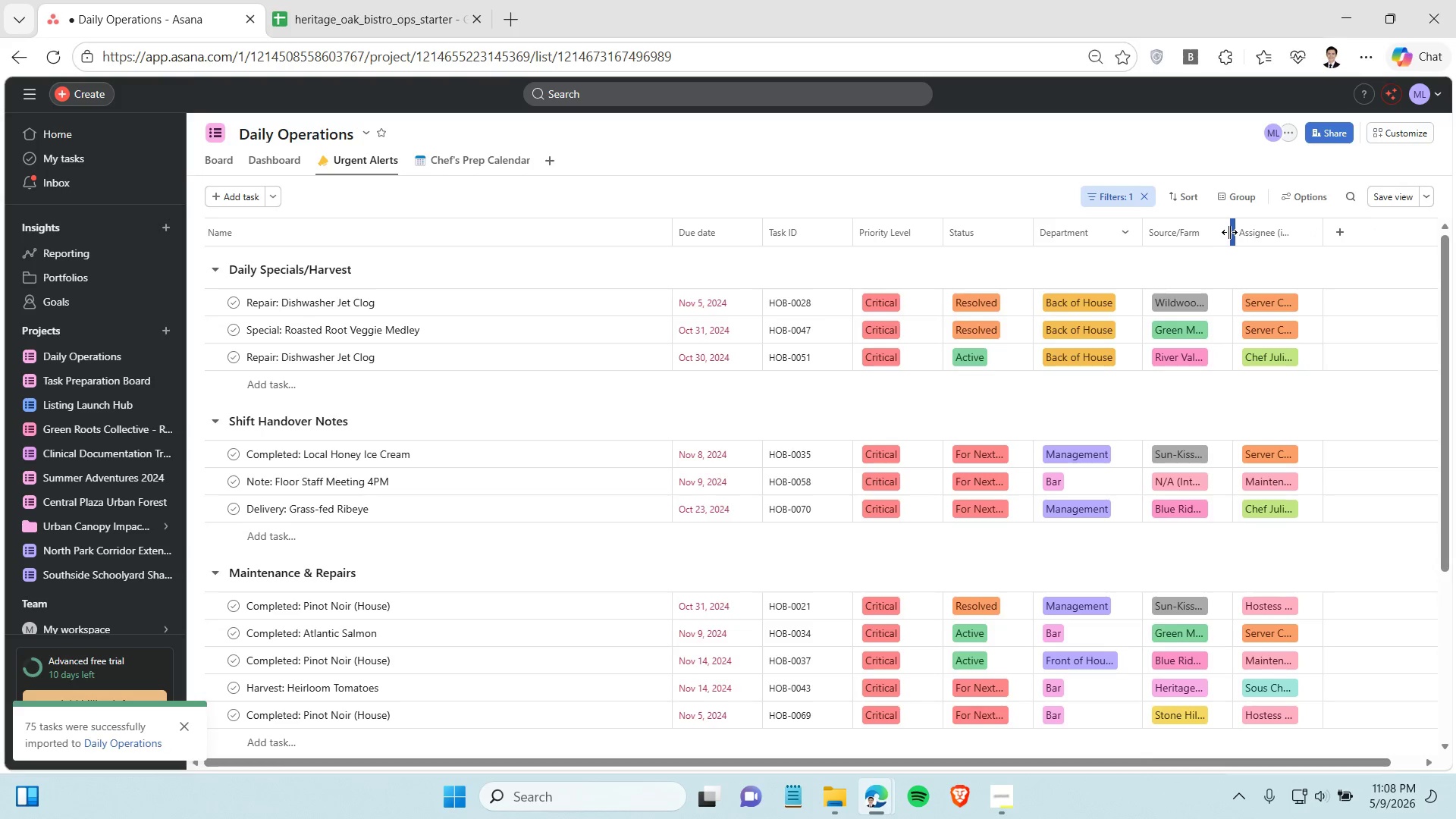 
left_click_drag(start_coordinate=[1231, 231], to_coordinate=[1258, 231])
 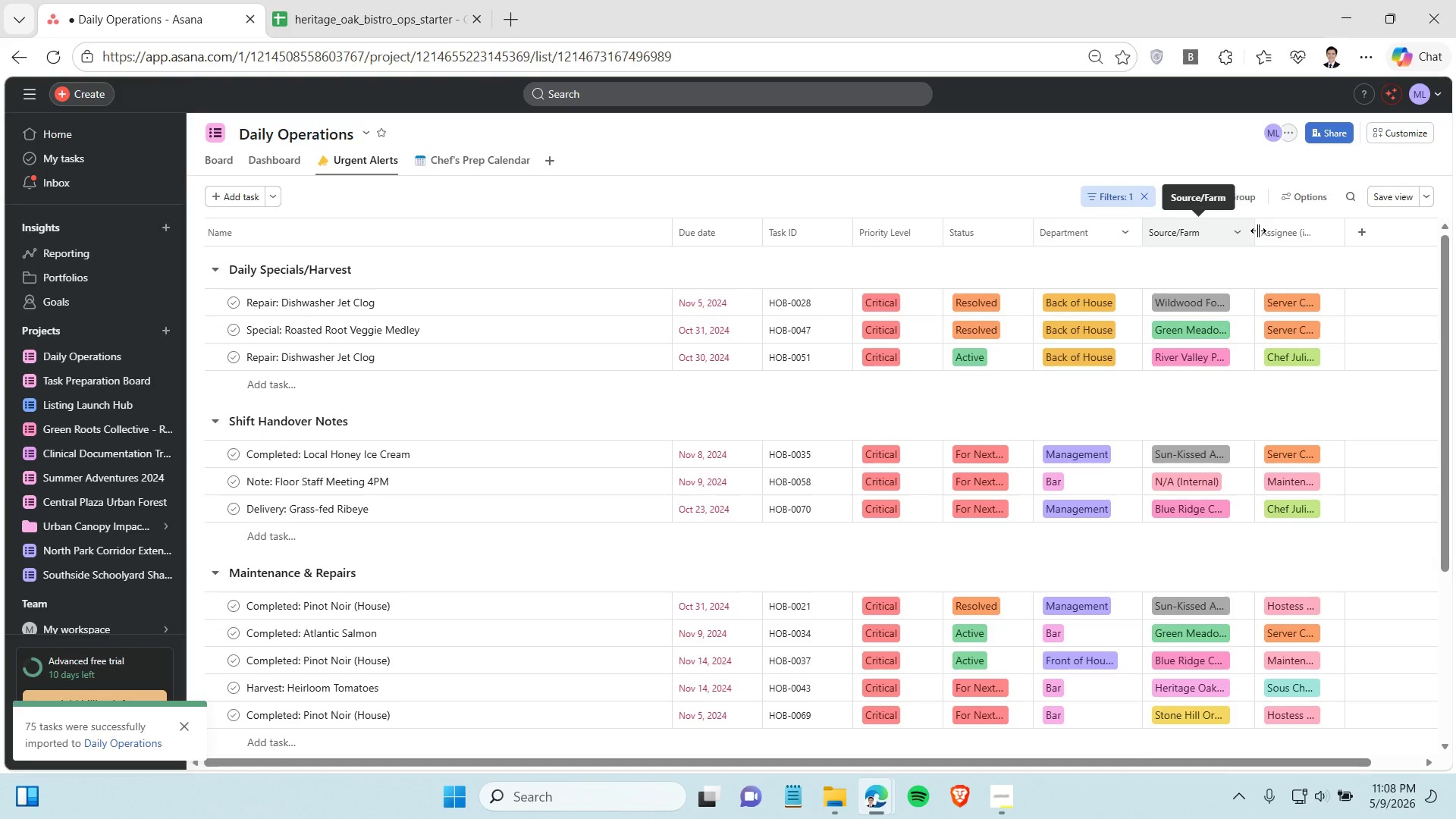 
left_click_drag(start_coordinate=[1258, 231], to_coordinate=[1293, 231])
 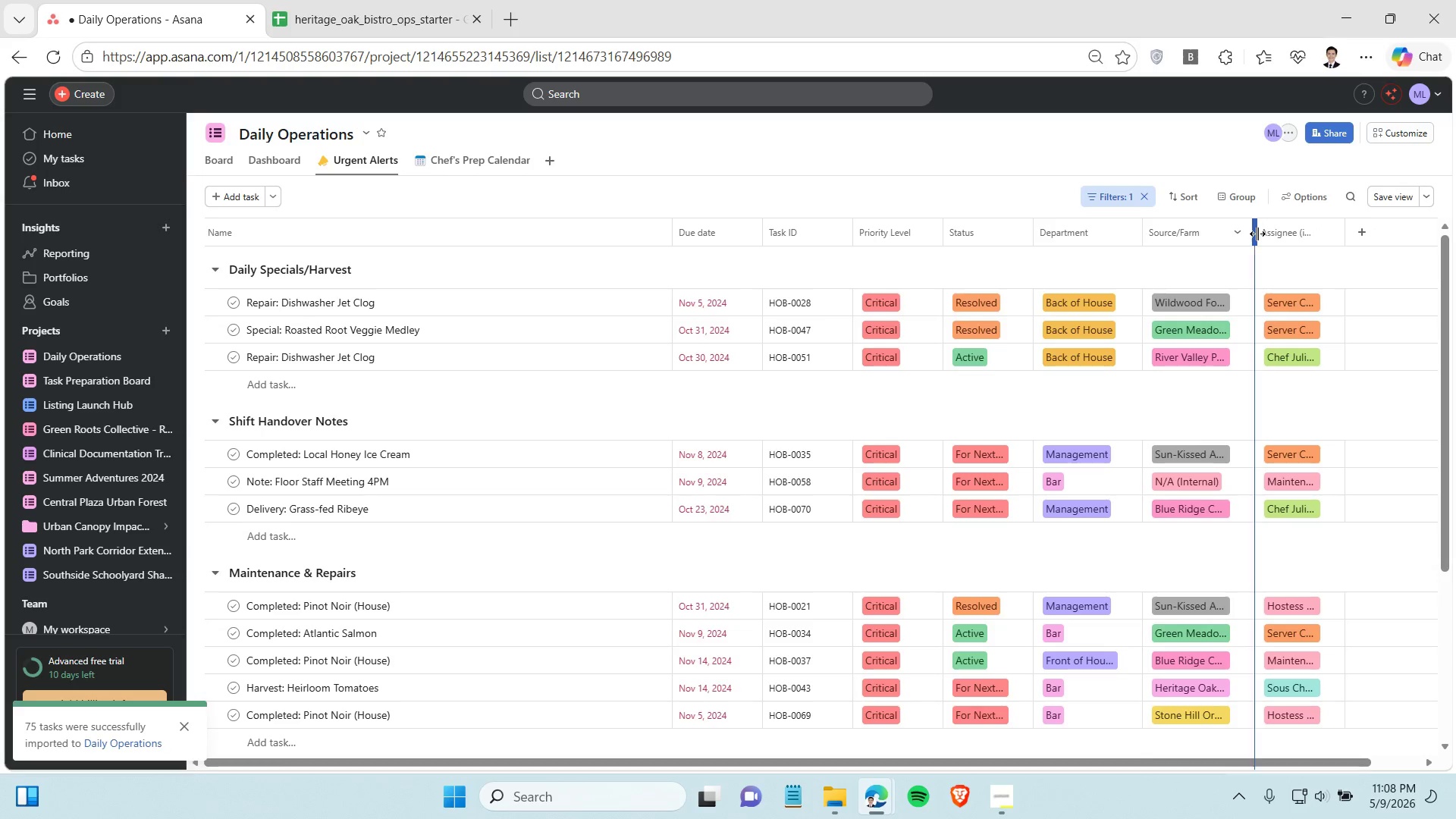 
left_click_drag(start_coordinate=[1257, 234], to_coordinate=[1306, 231])
 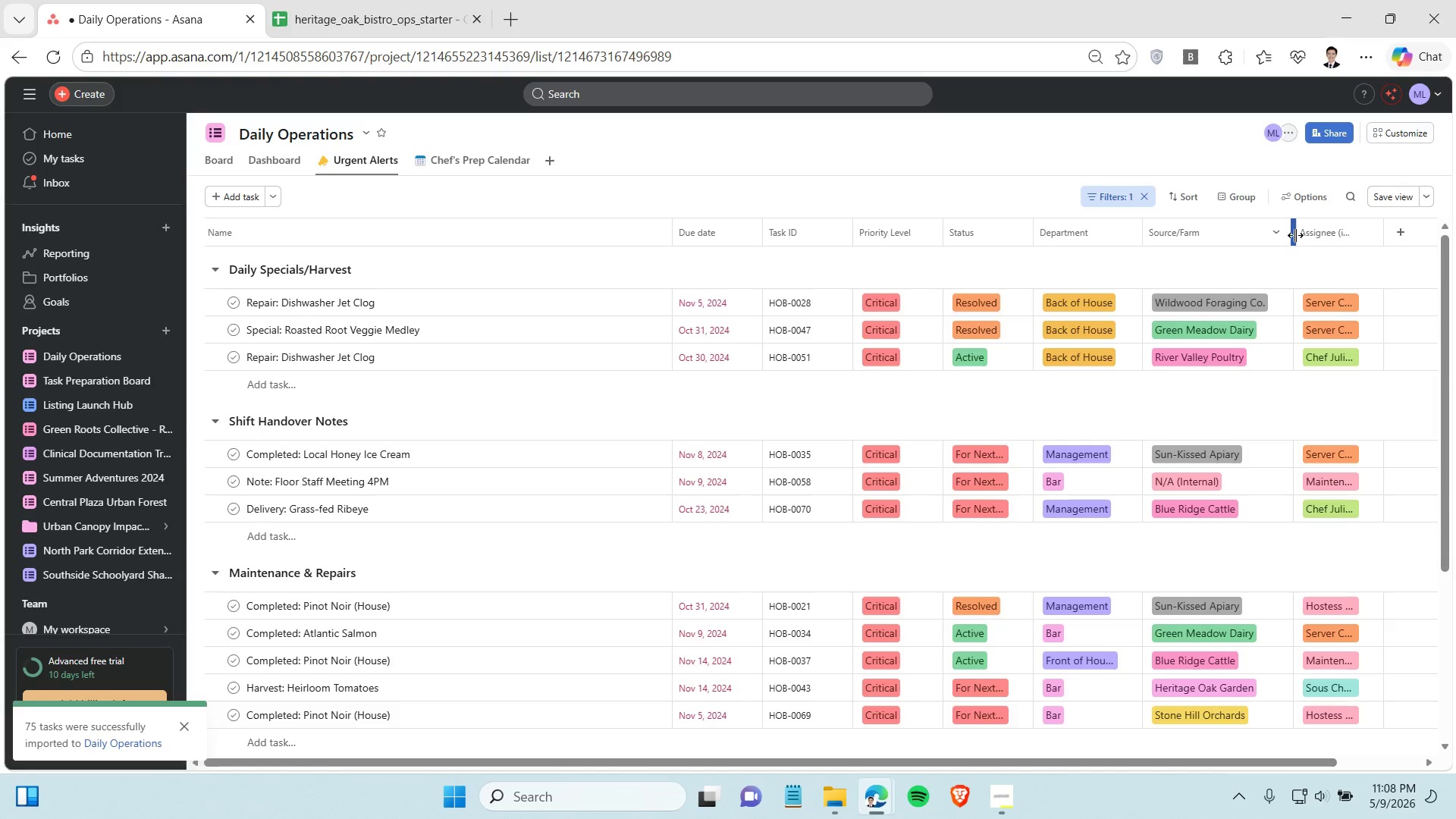 
left_click_drag(start_coordinate=[1294, 235], to_coordinate=[1350, 231])
 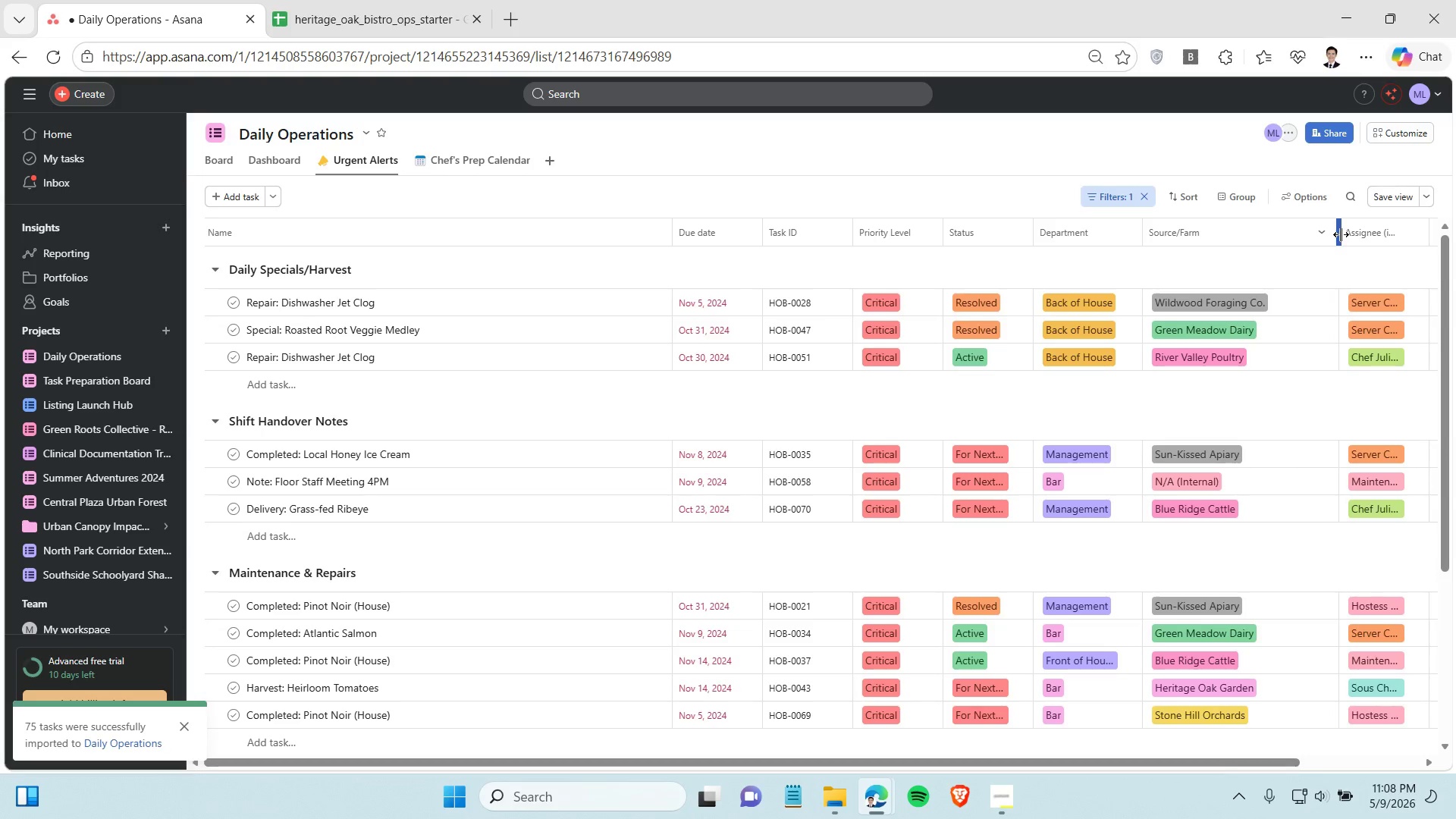 
left_click_drag(start_coordinate=[1341, 234], to_coordinate=[1294, 244])
 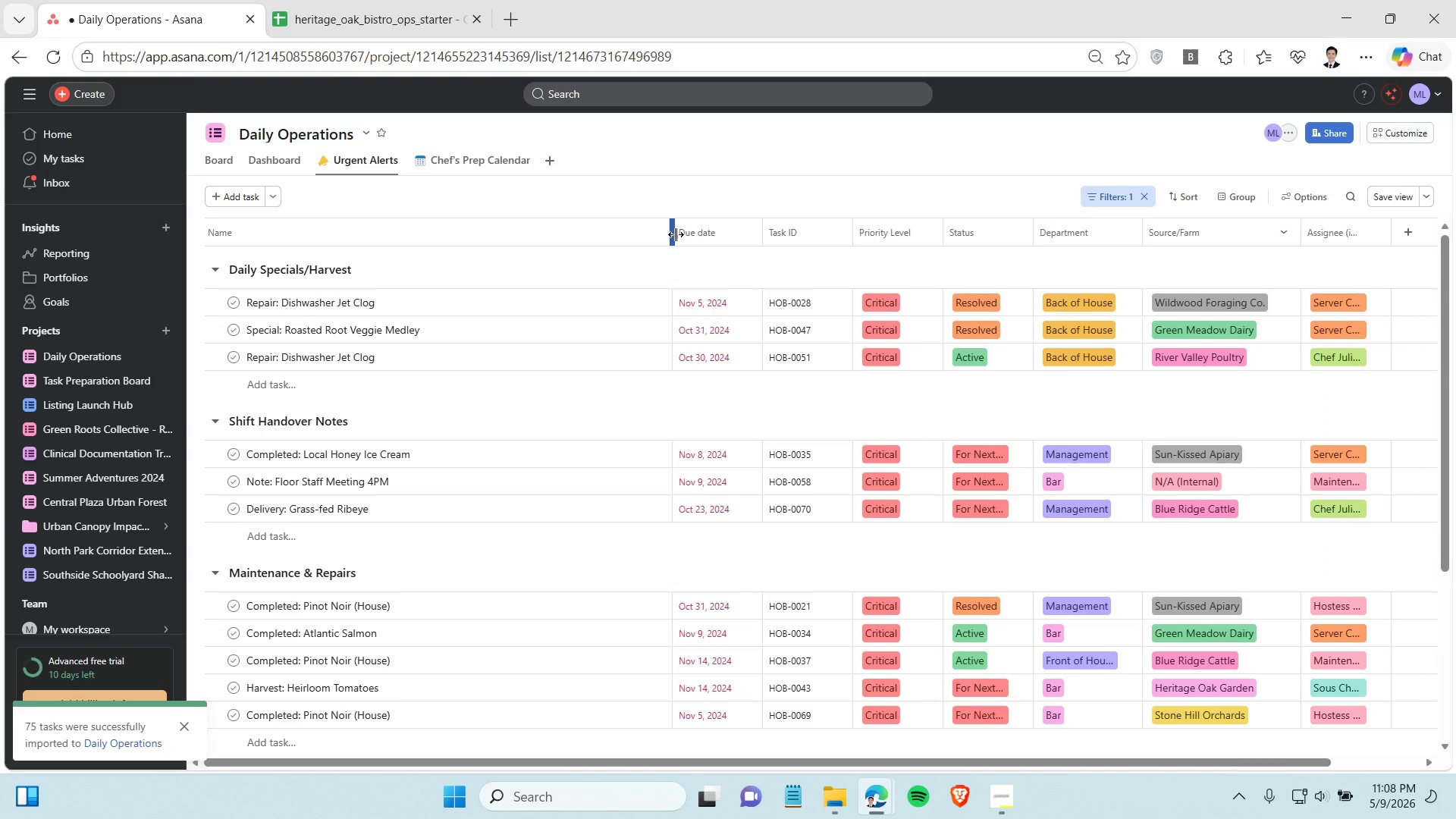 
left_click_drag(start_coordinate=[676, 234], to_coordinate=[604, 245])
 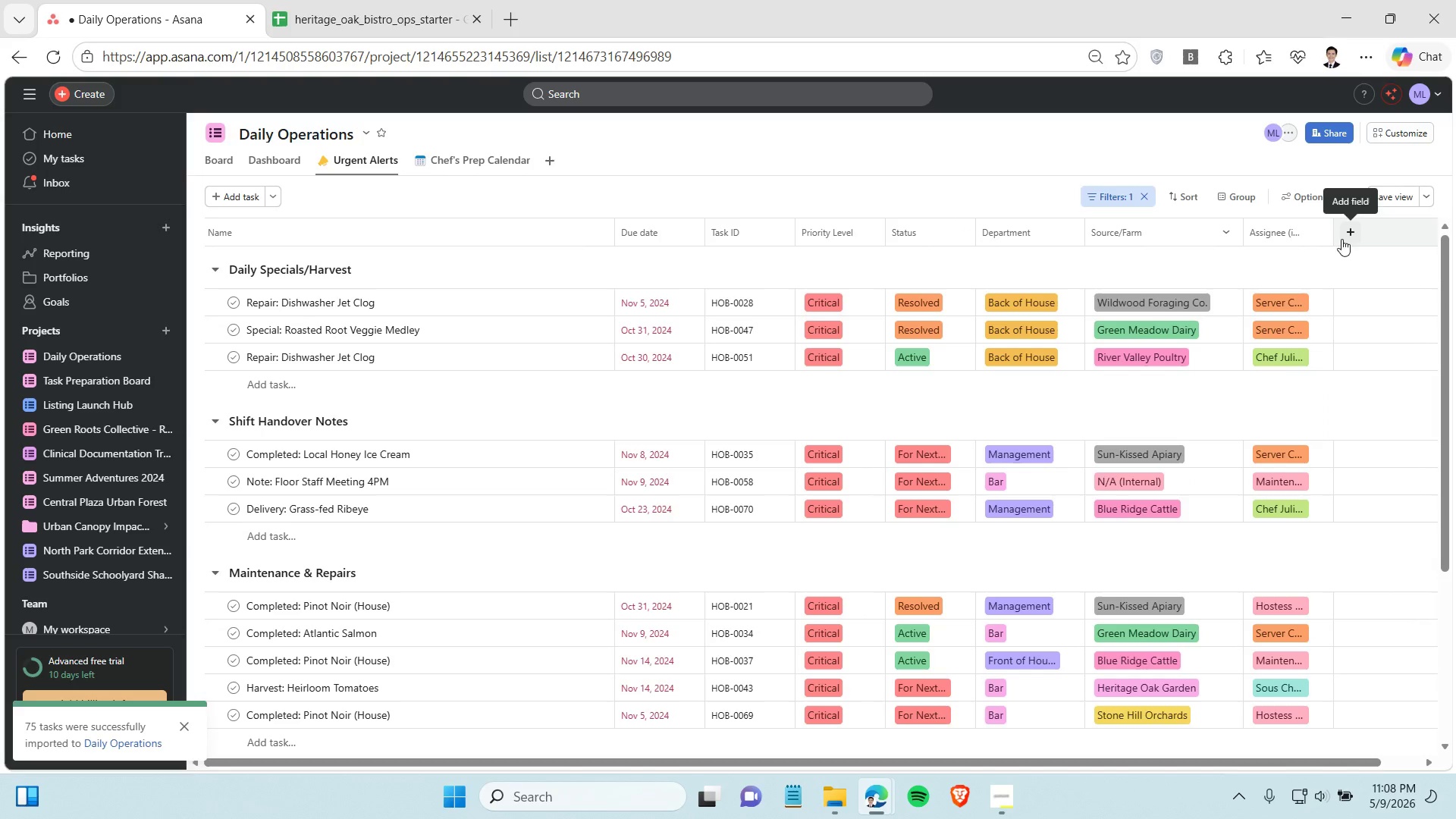 
left_click_drag(start_coordinate=[1336, 238], to_coordinate=[1373, 229])
 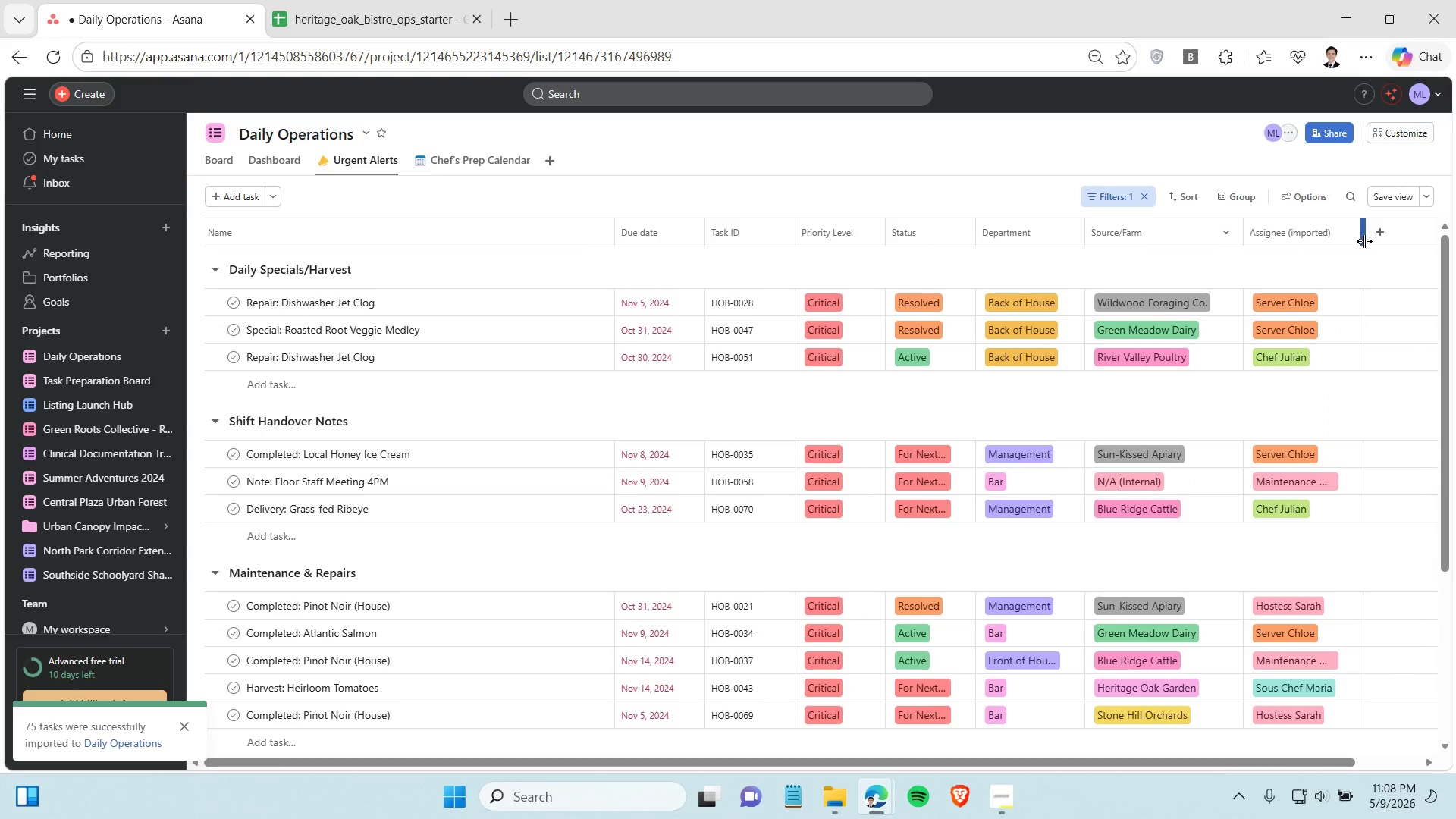 
left_click_drag(start_coordinate=[1364, 241], to_coordinate=[1398, 240])
 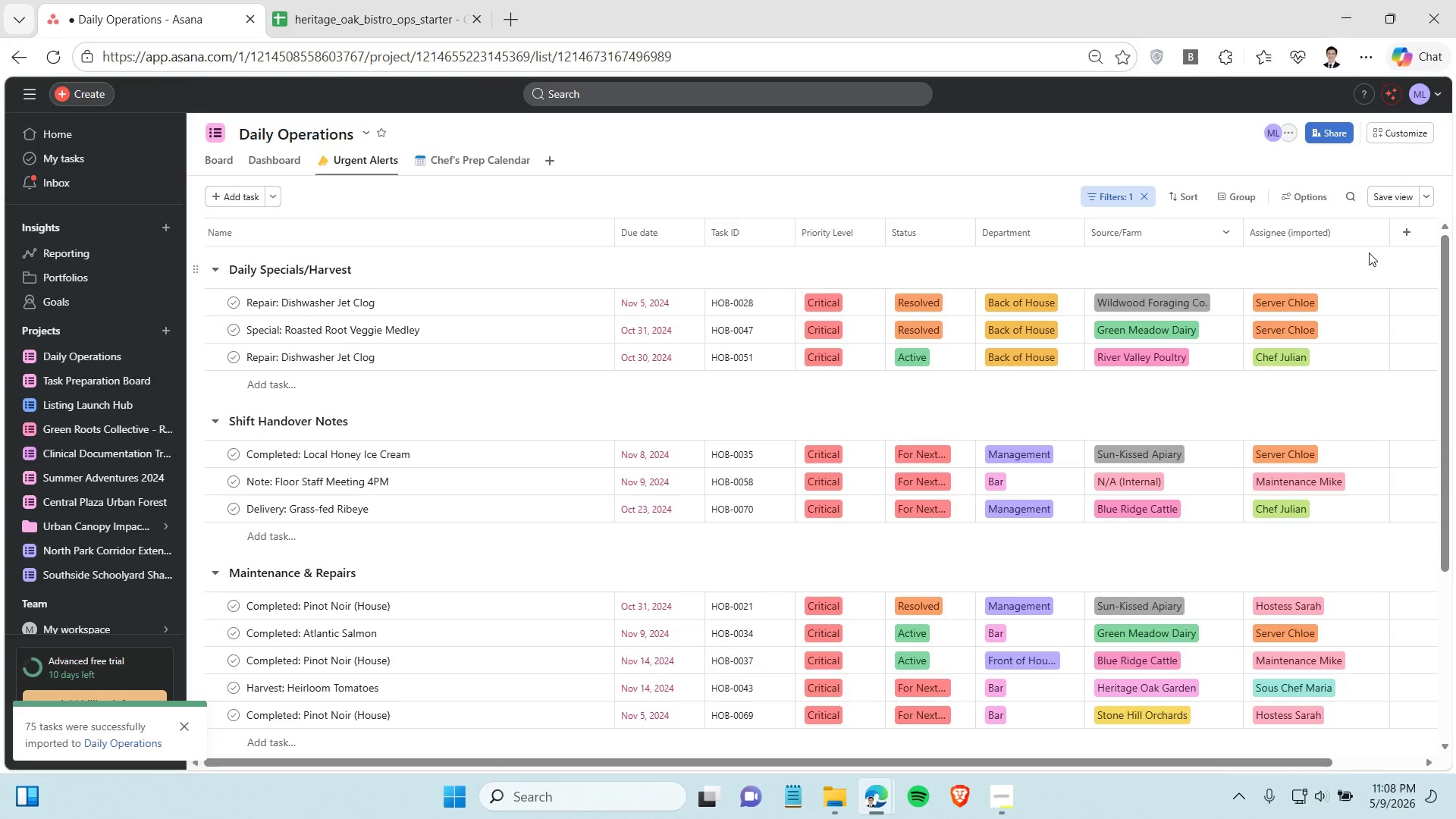 
left_click([1002, 818])